 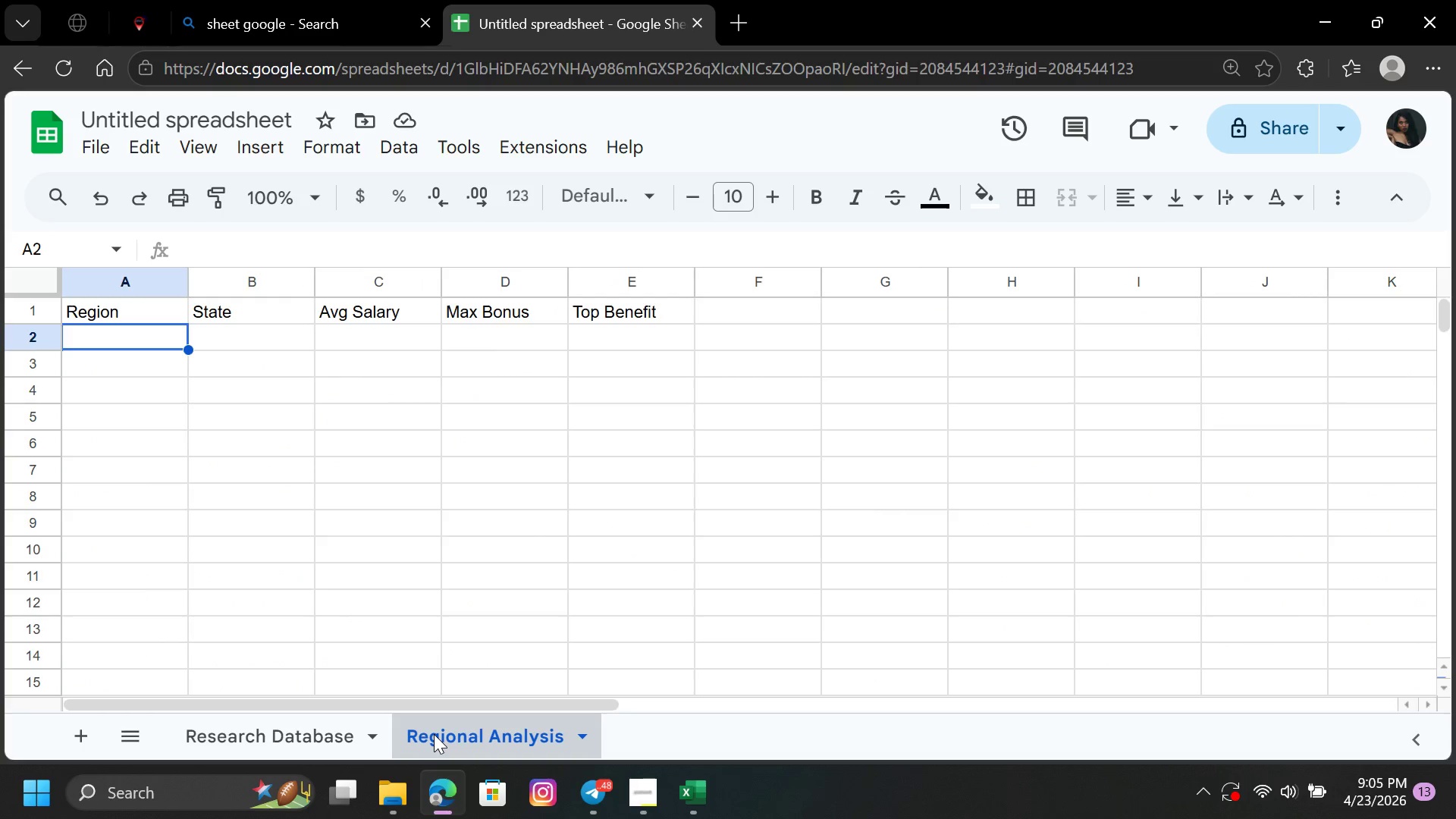 
left_click([457, 595])
 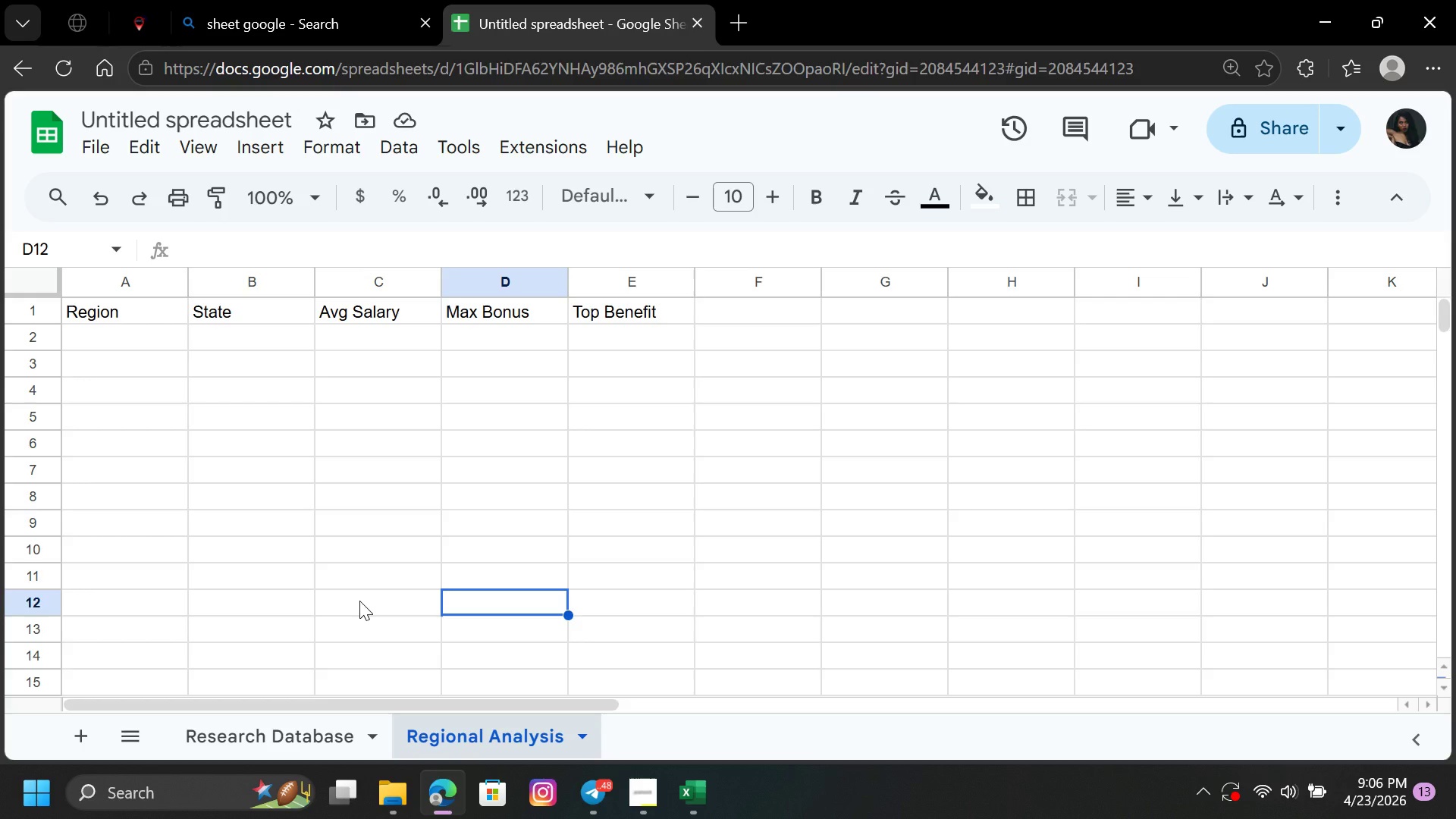 
wait(71.59)
 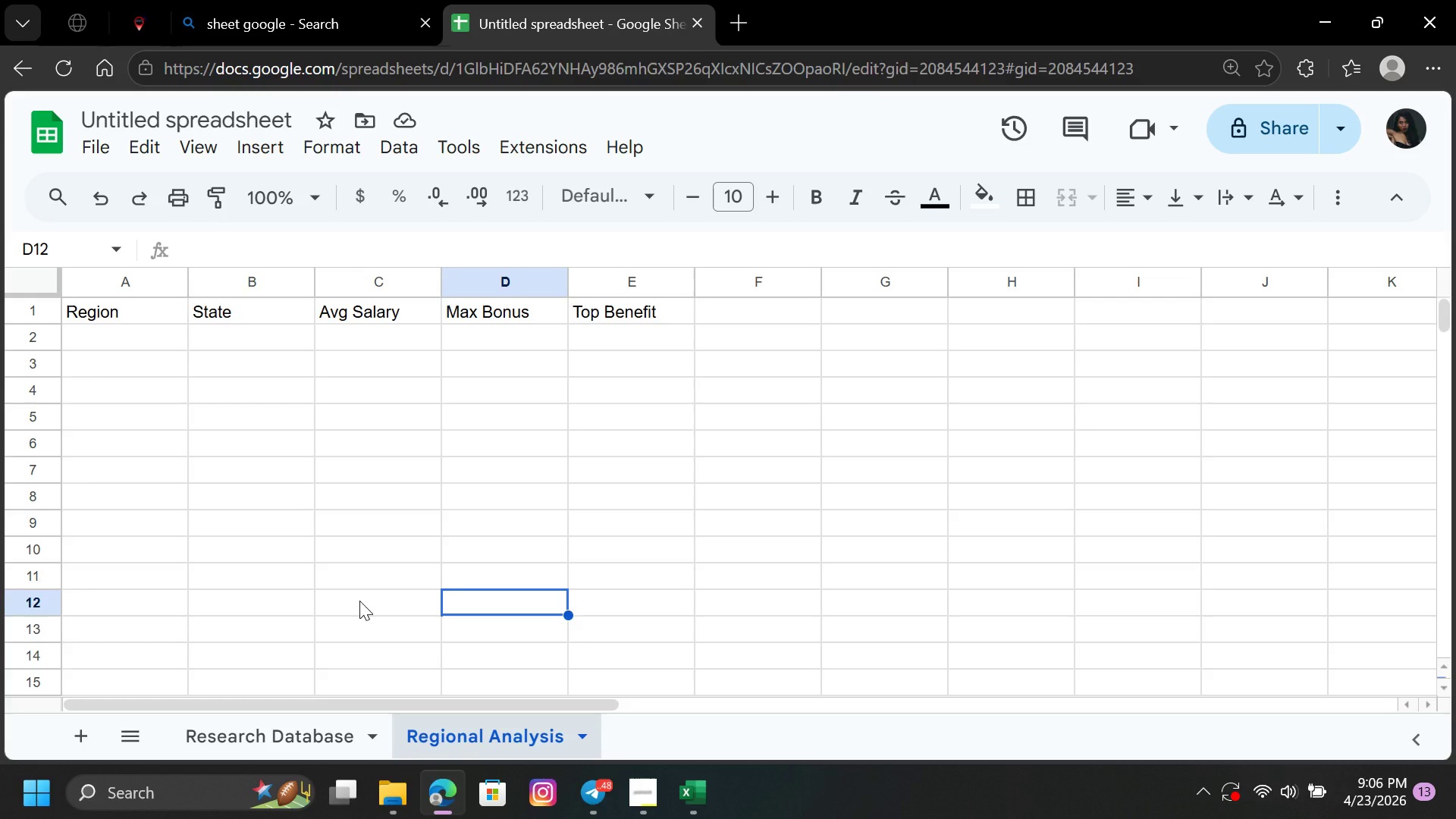 
left_click([144, 334])
 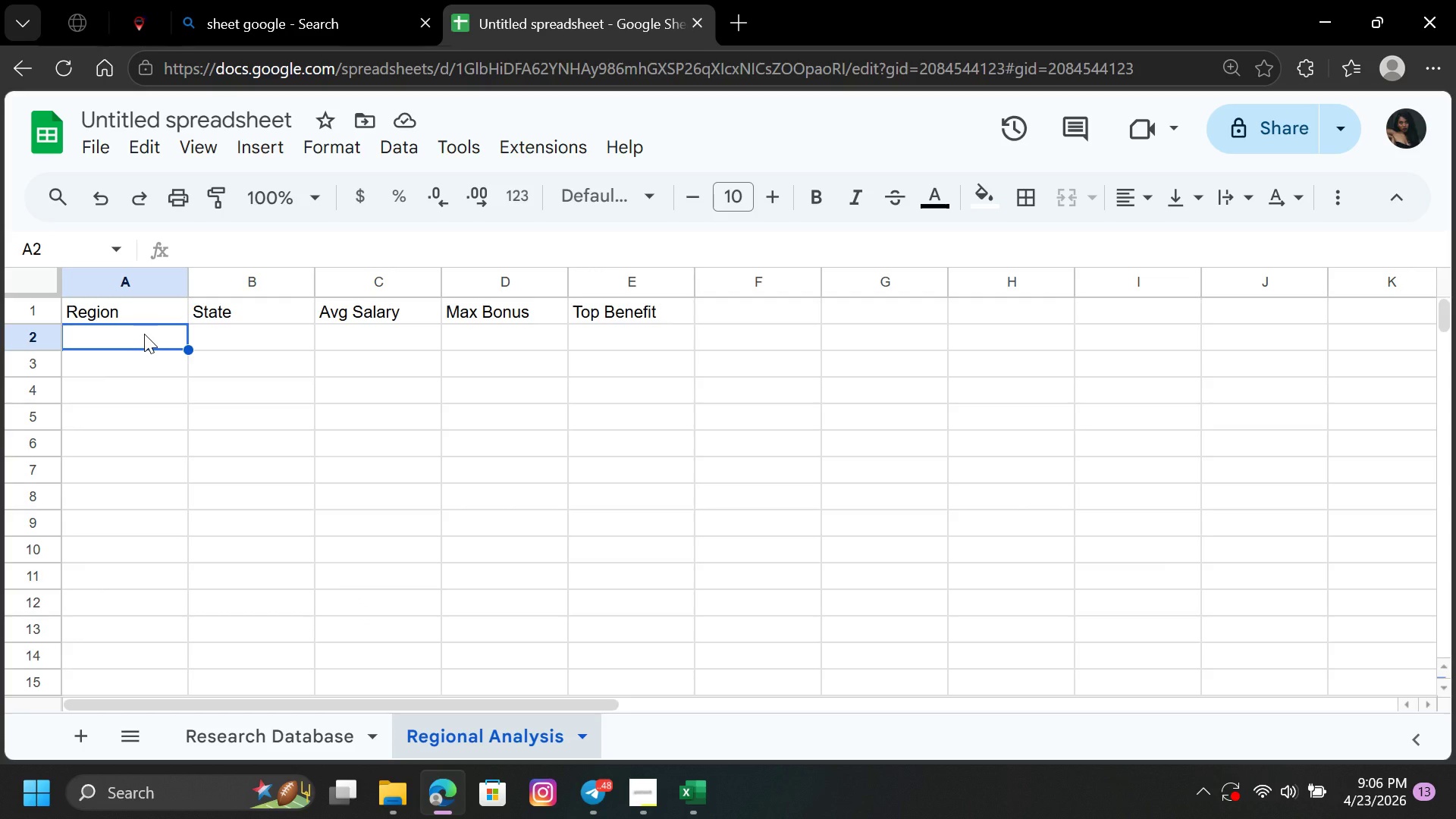 
key(Equal)
 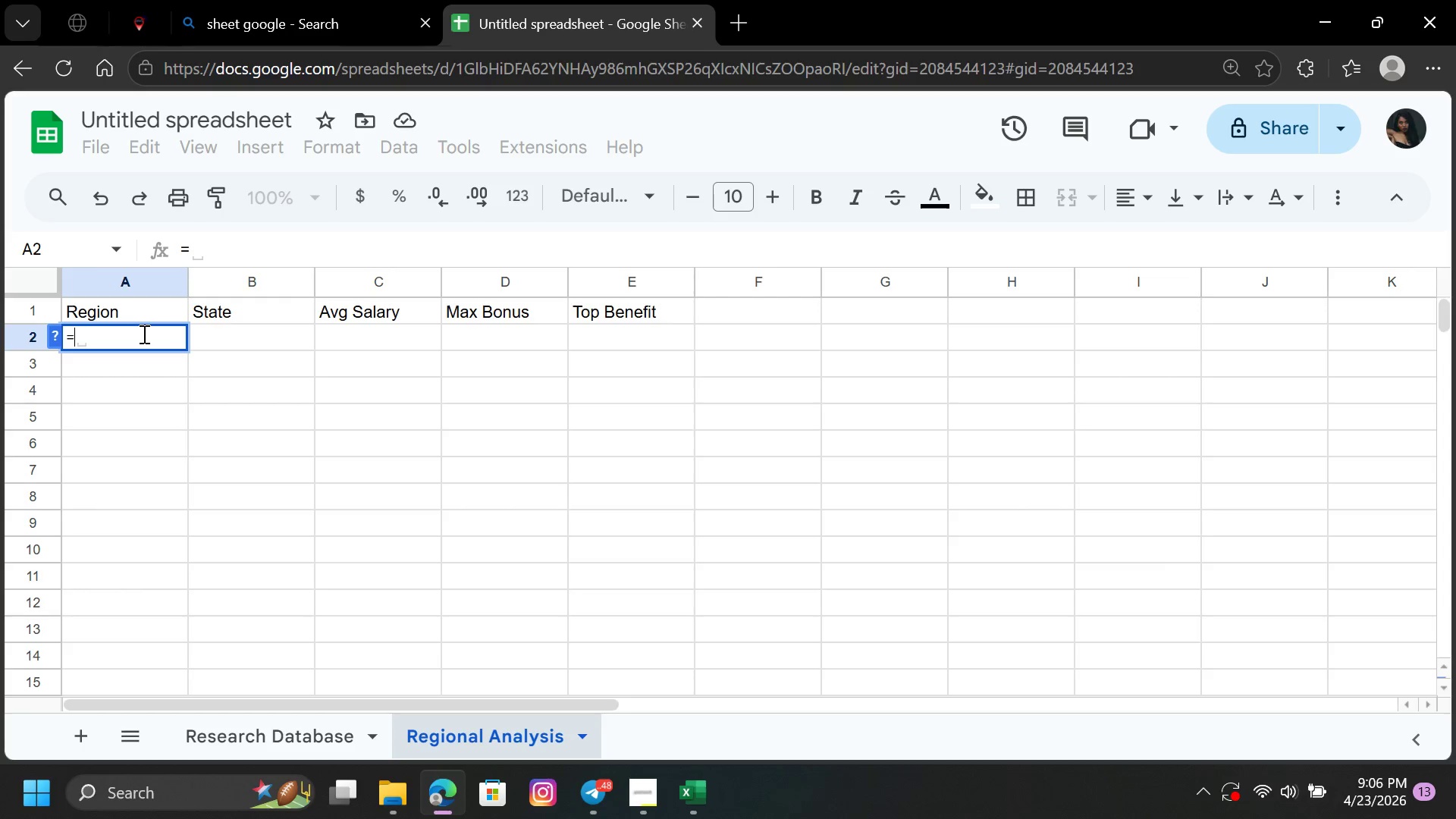 
wait(7.31)
 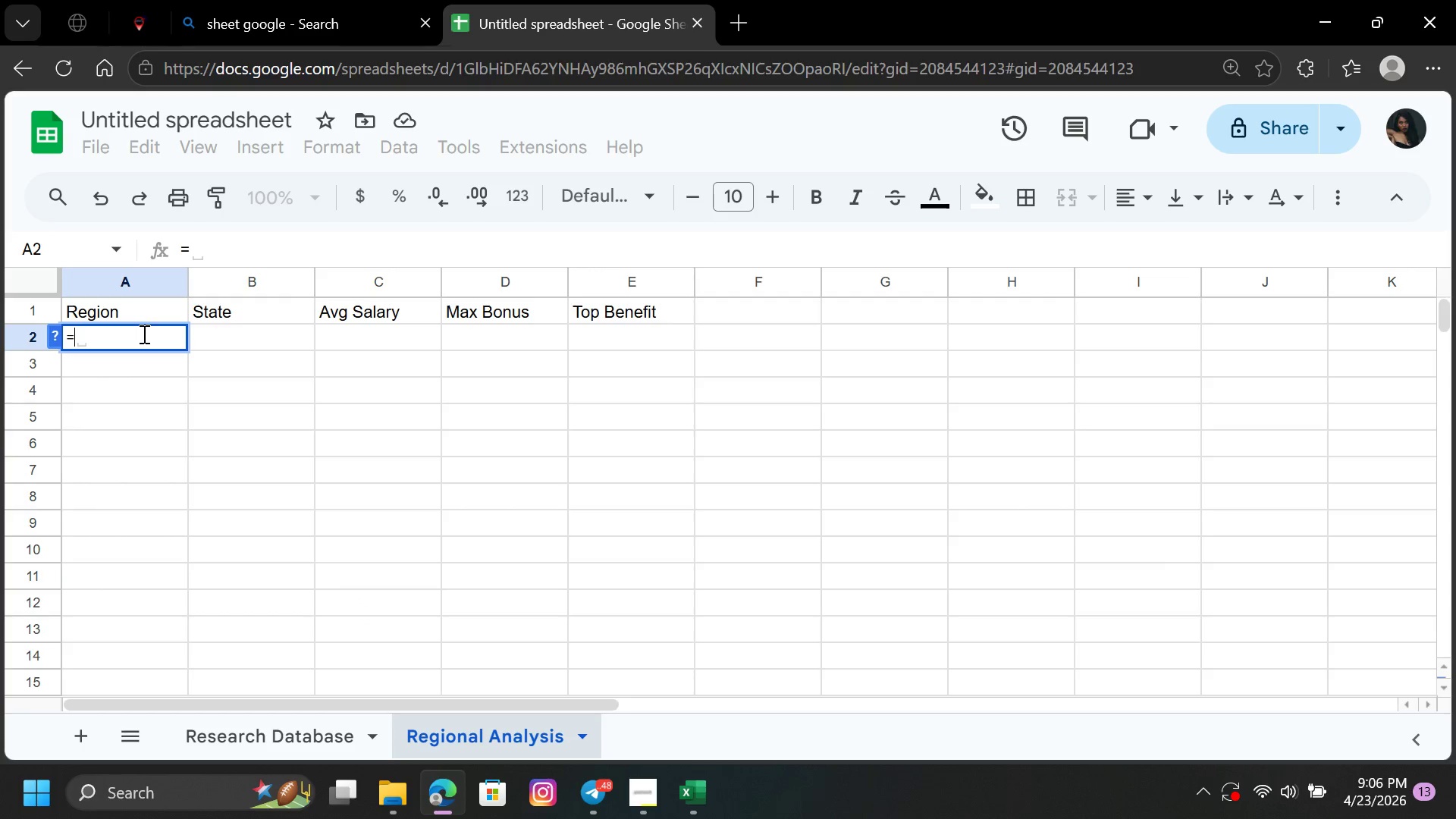 
key(Backspace)
 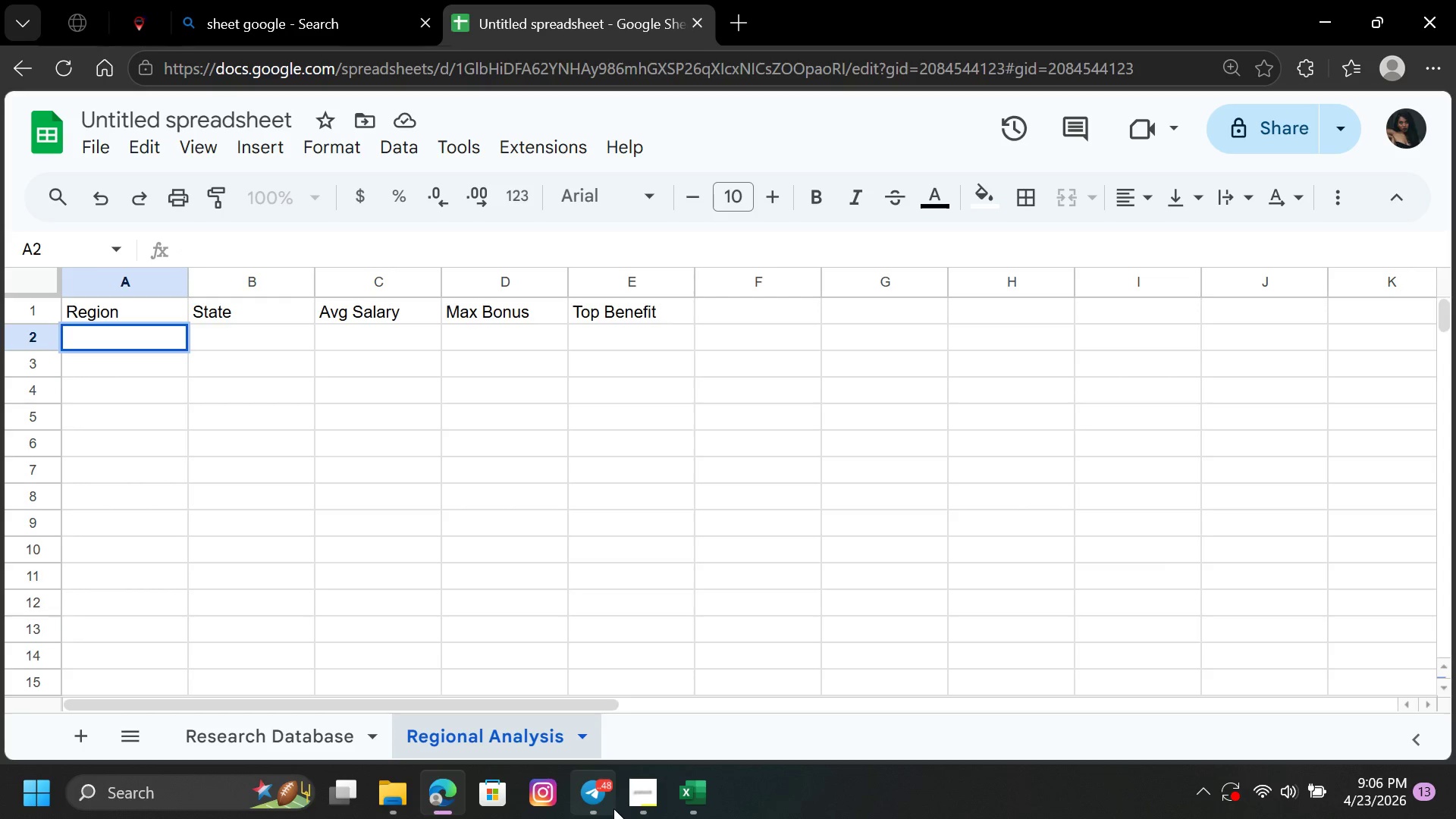 
left_click([635, 799])